 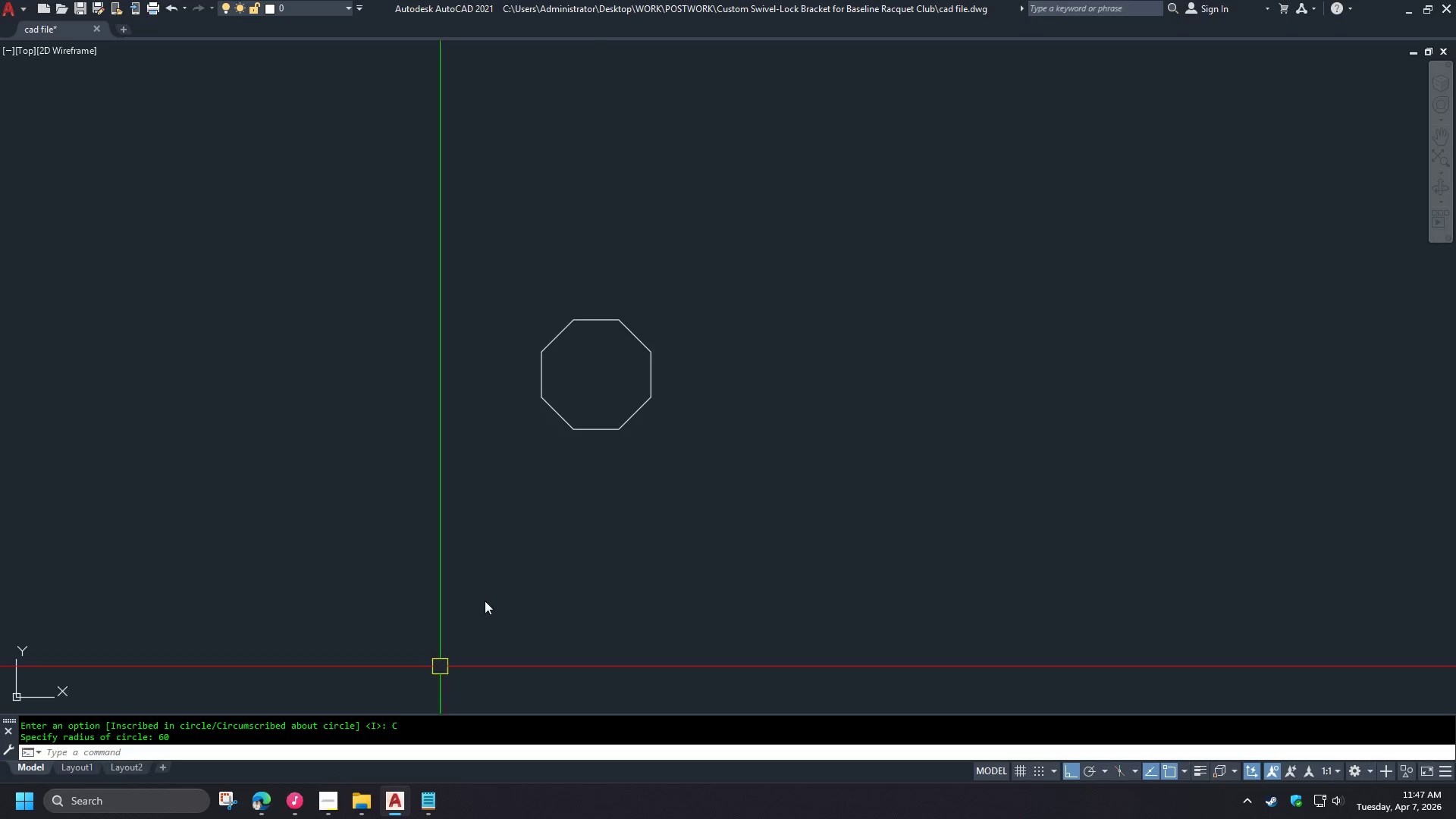 
scroll: coordinate [588, 397], scroll_direction: up, amount: 2.0
 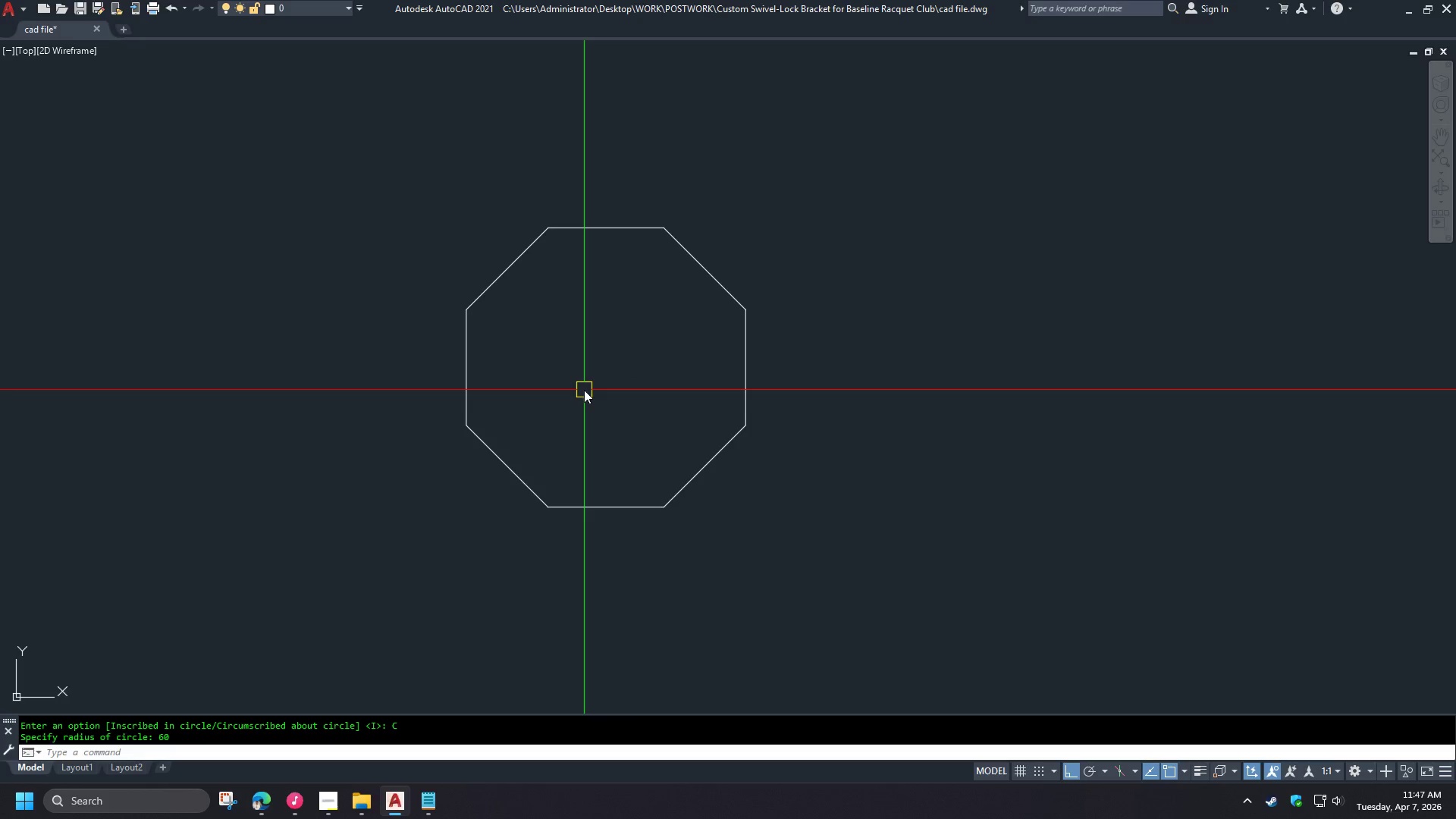 
key(I)
 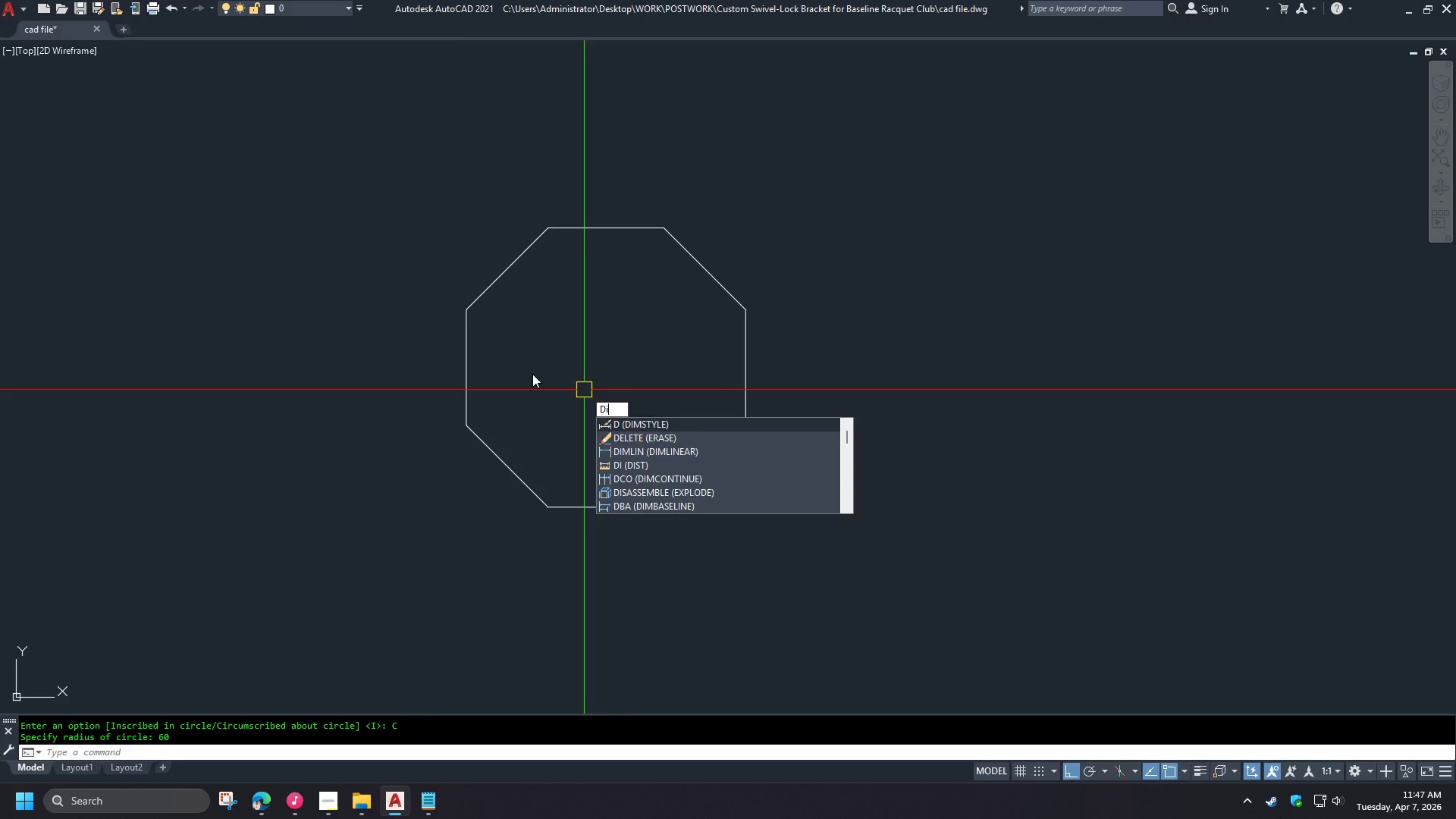 
key(Space)
 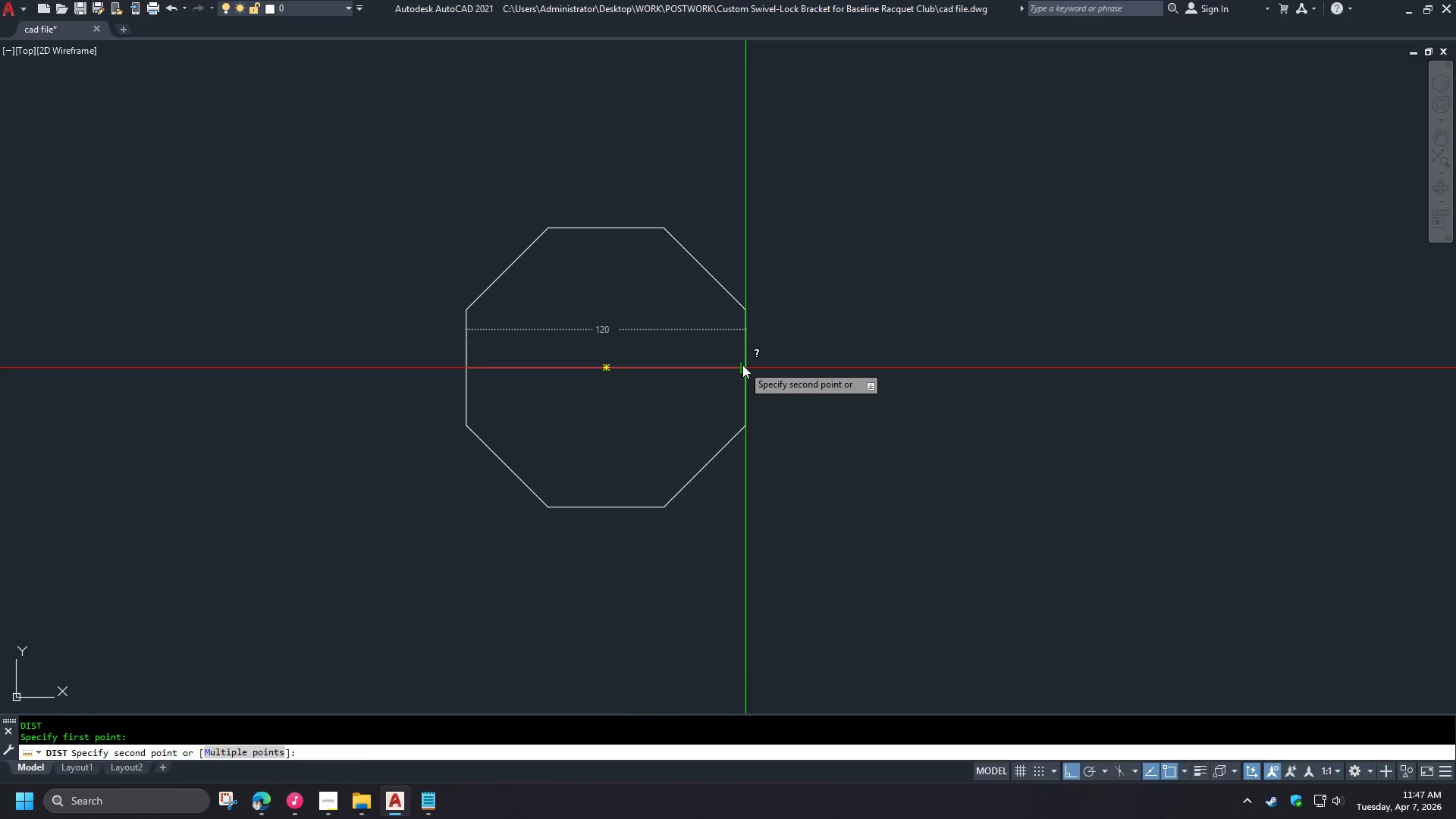 
key(Escape)
 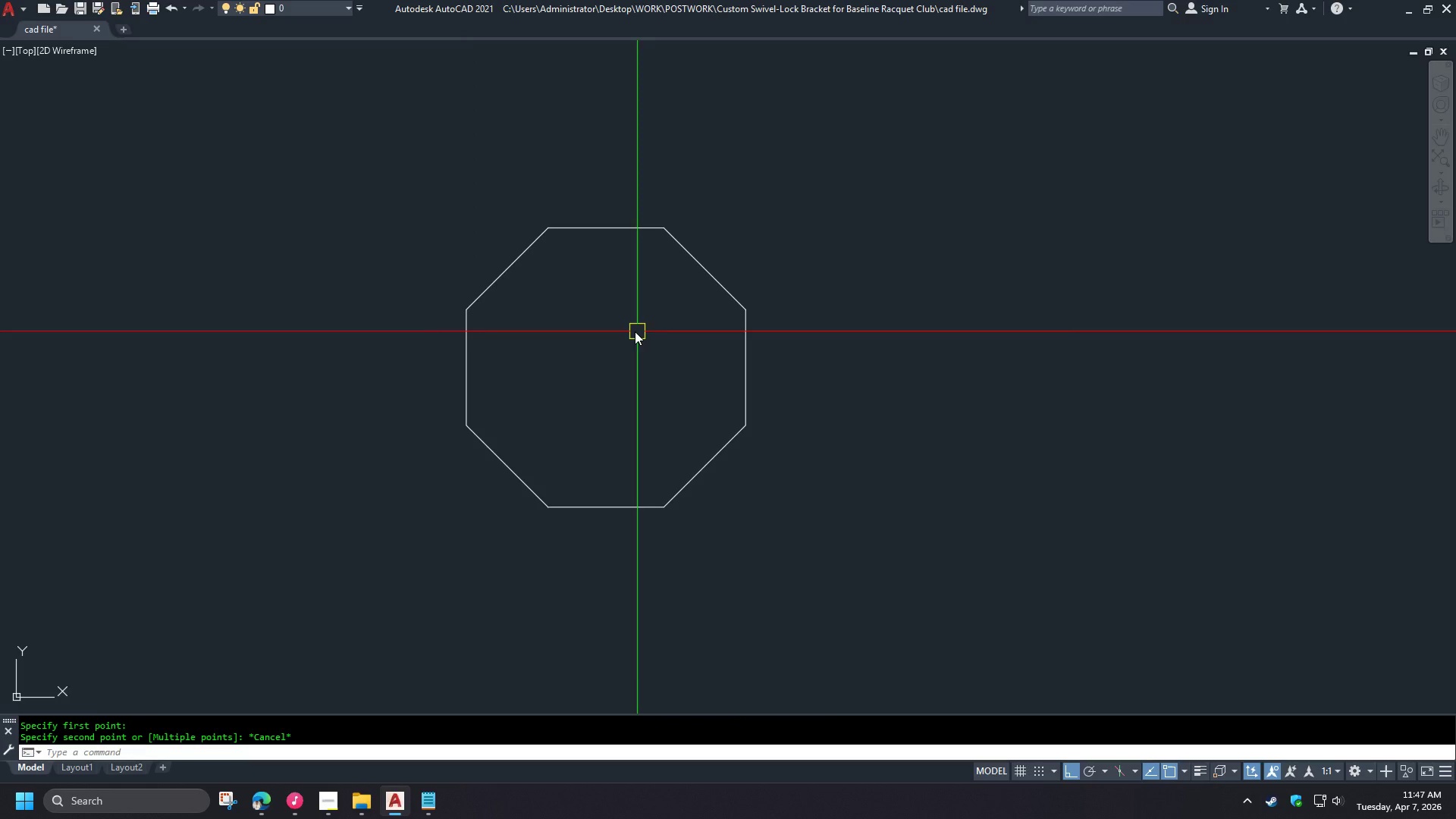 
scroll: coordinate [621, 330], scroll_direction: down, amount: 1.0
 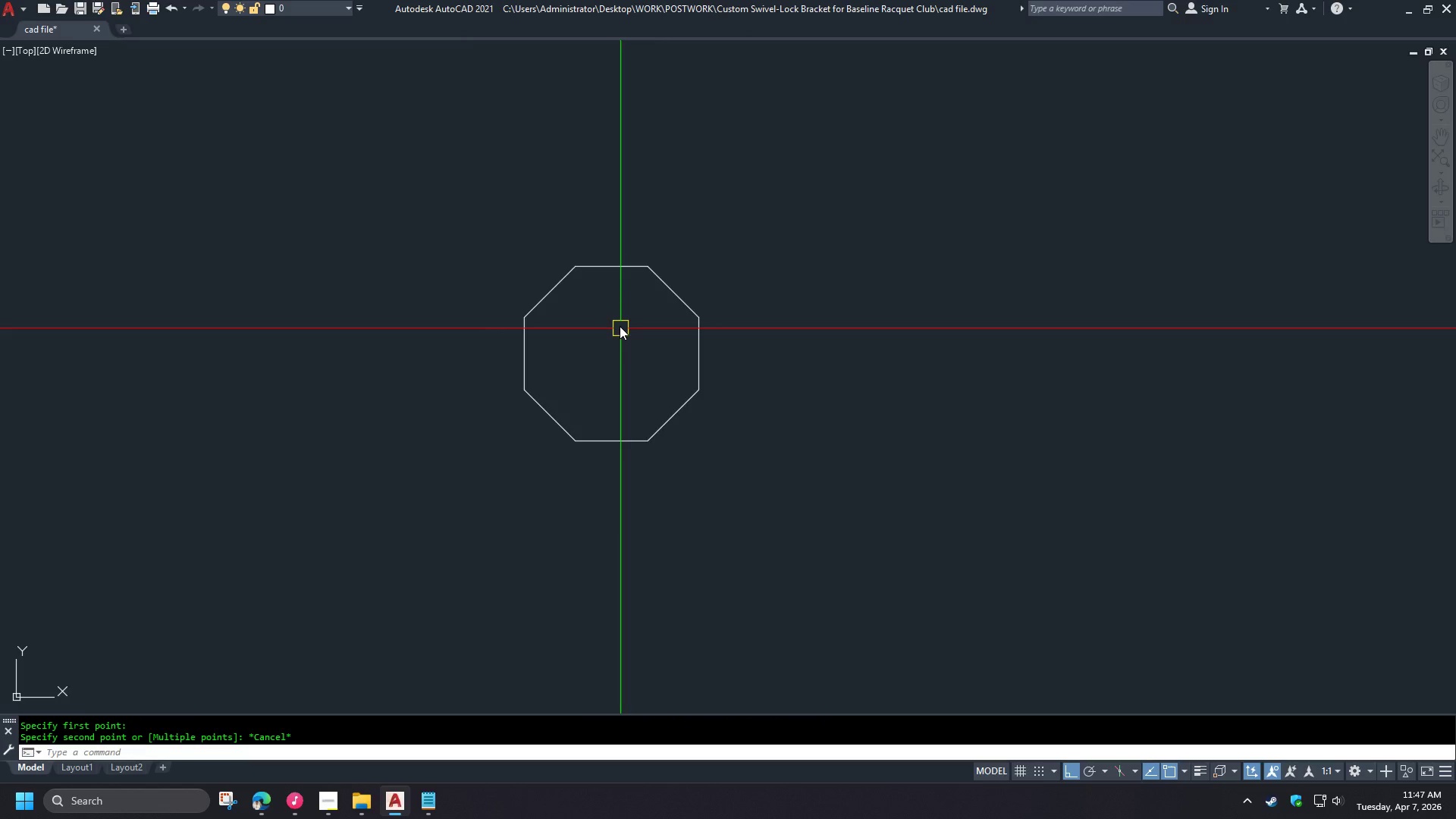 
scroll: coordinate [576, 270], scroll_direction: up, amount: 1.0
 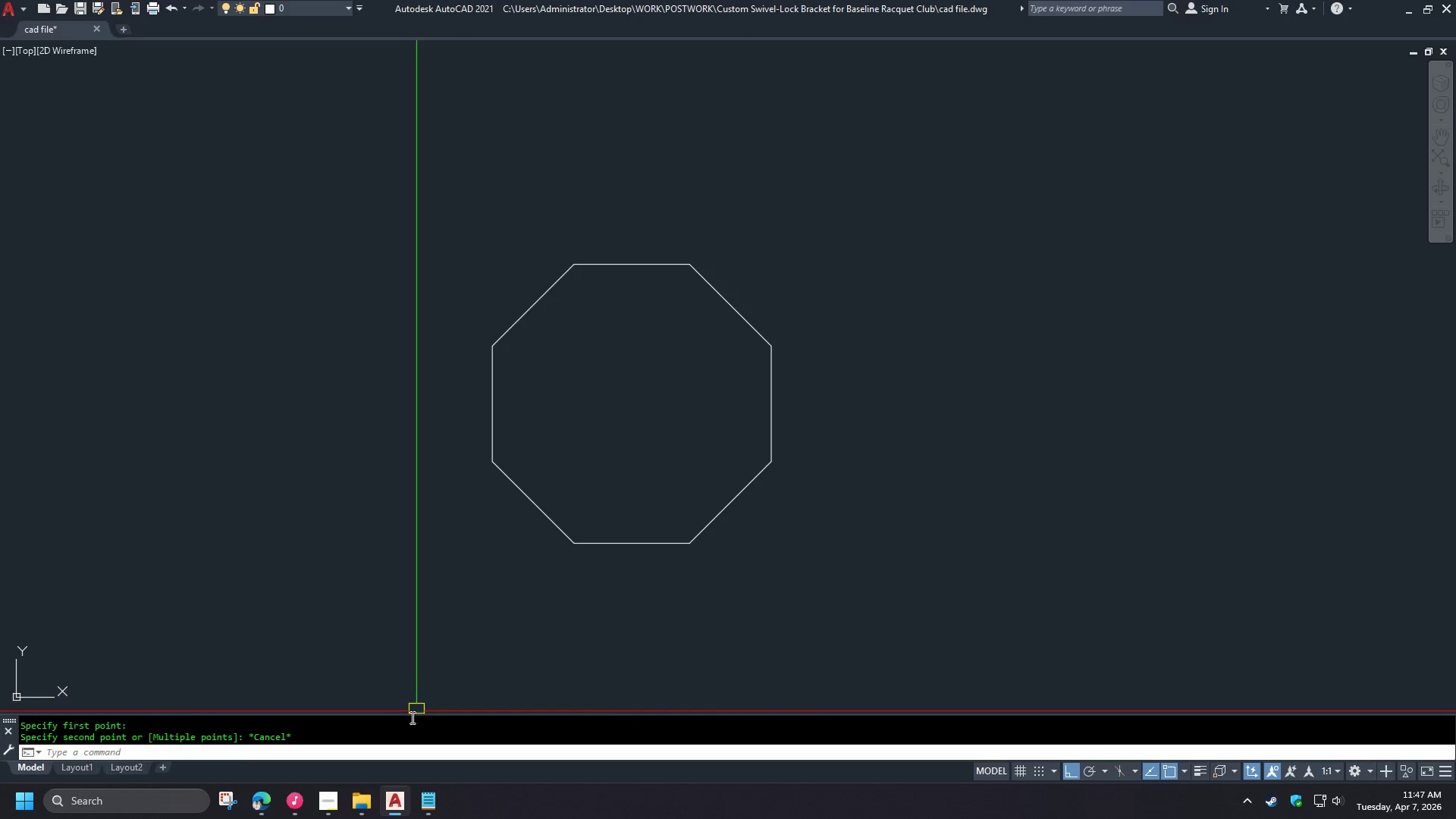 
left_click([340, 800])